 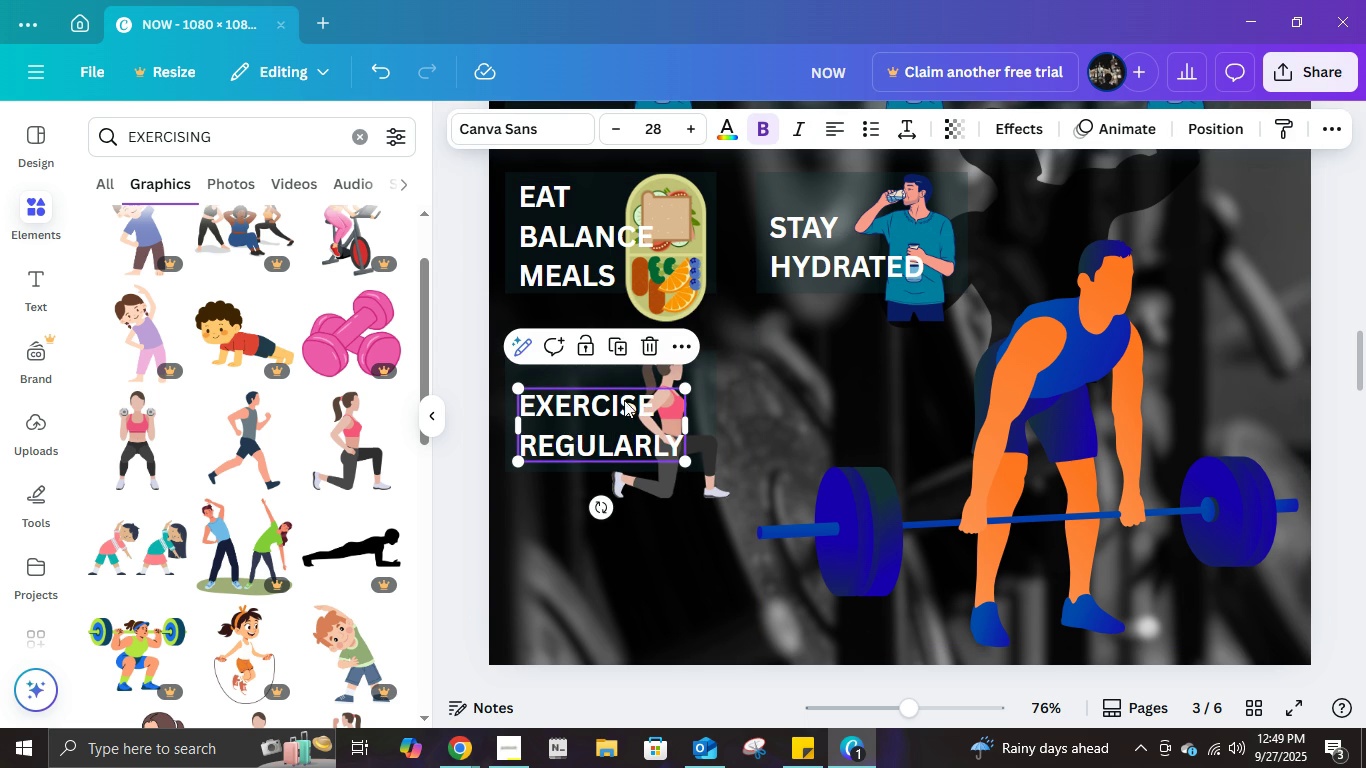 
scroll: coordinate [835, 461], scroll_direction: up, amount: 4.0
 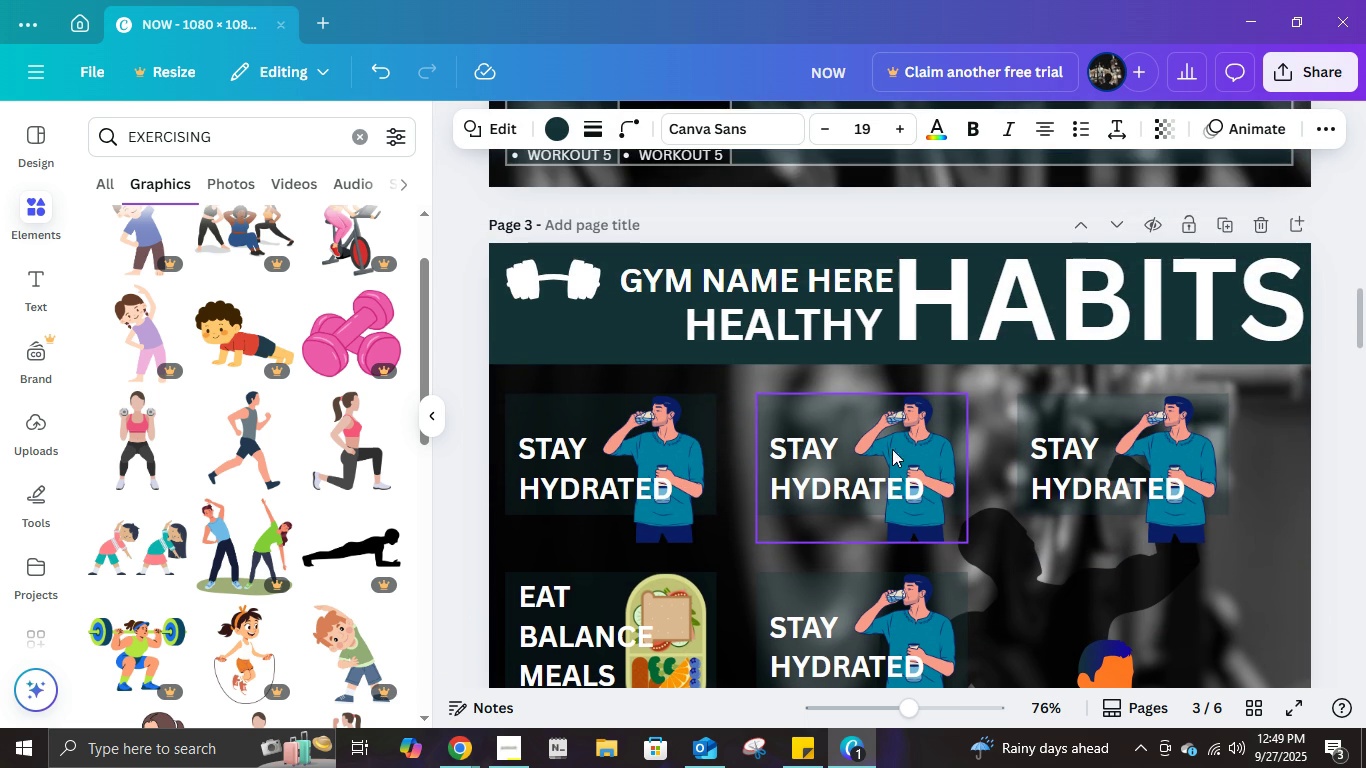 
left_click([899, 438])
 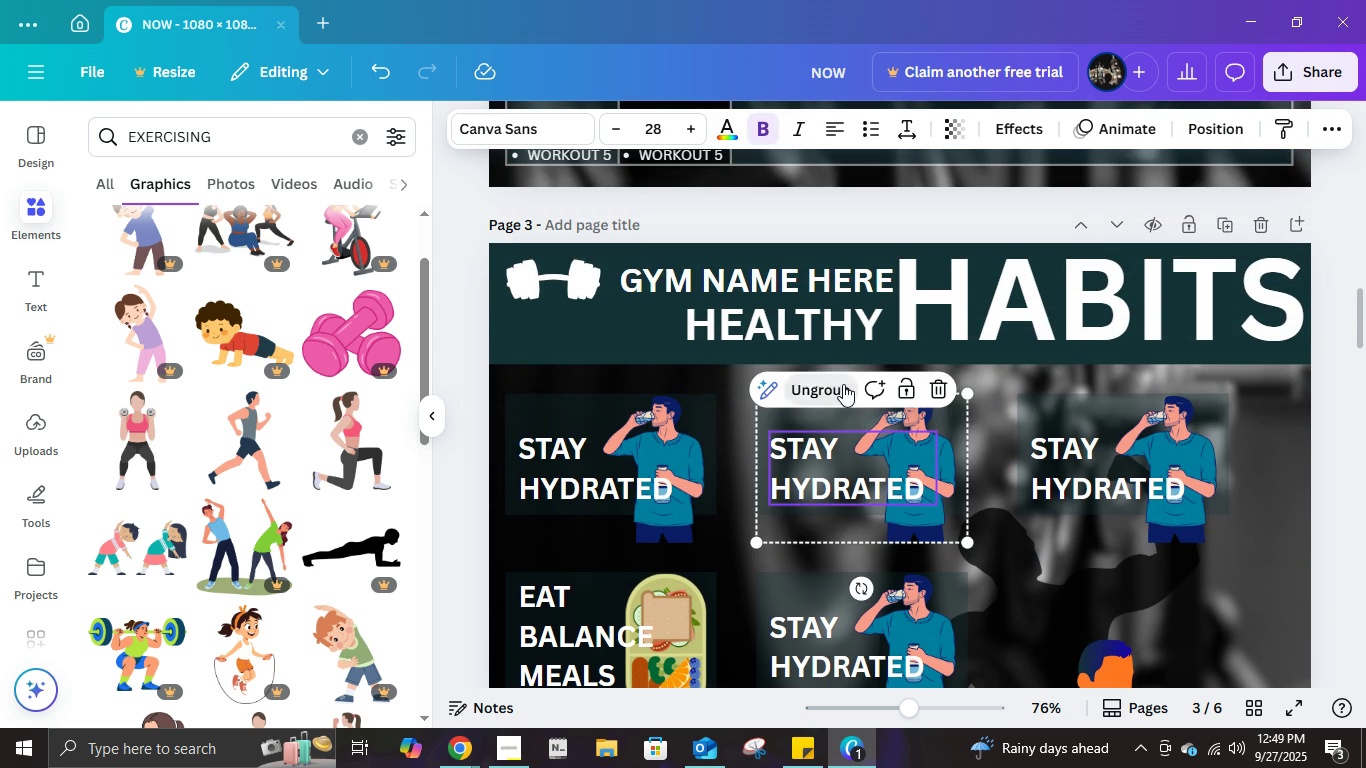 
left_click([843, 384])
 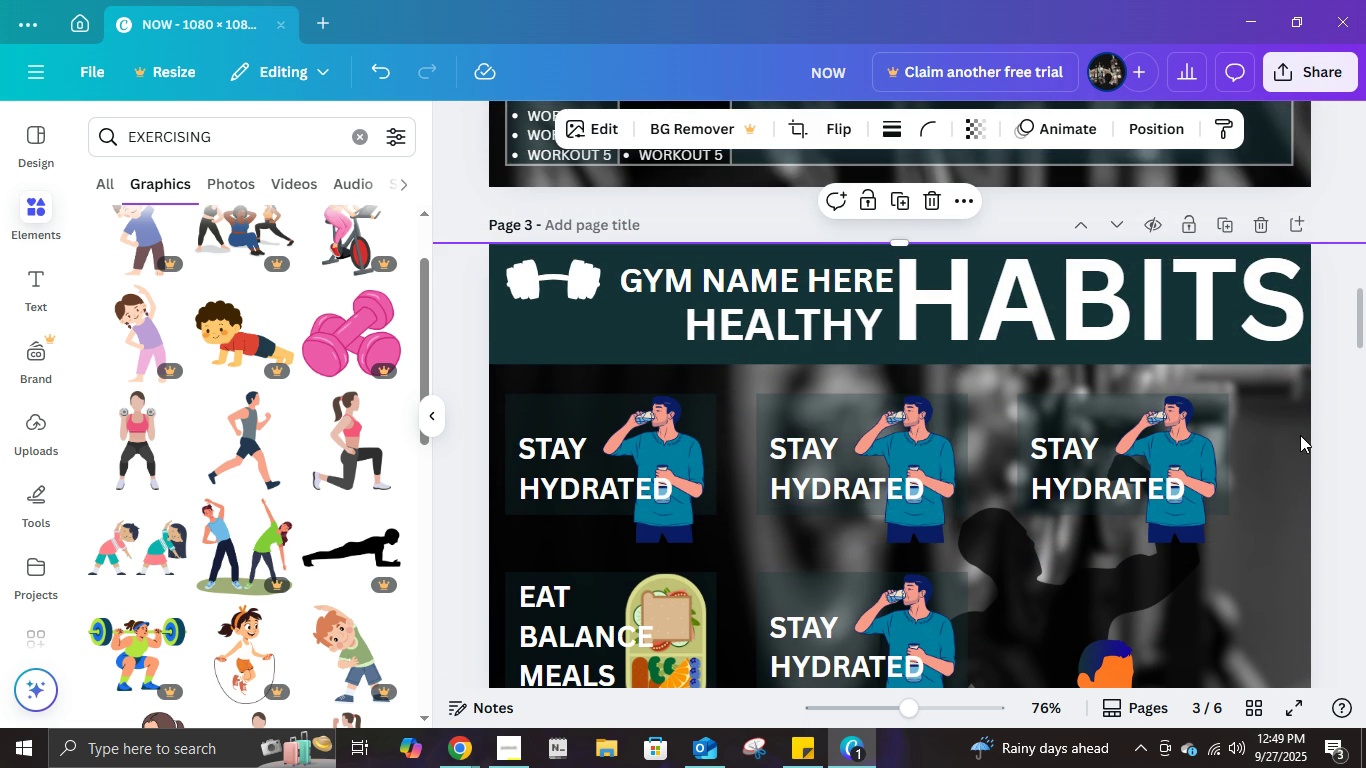 
left_click([1300, 435])
 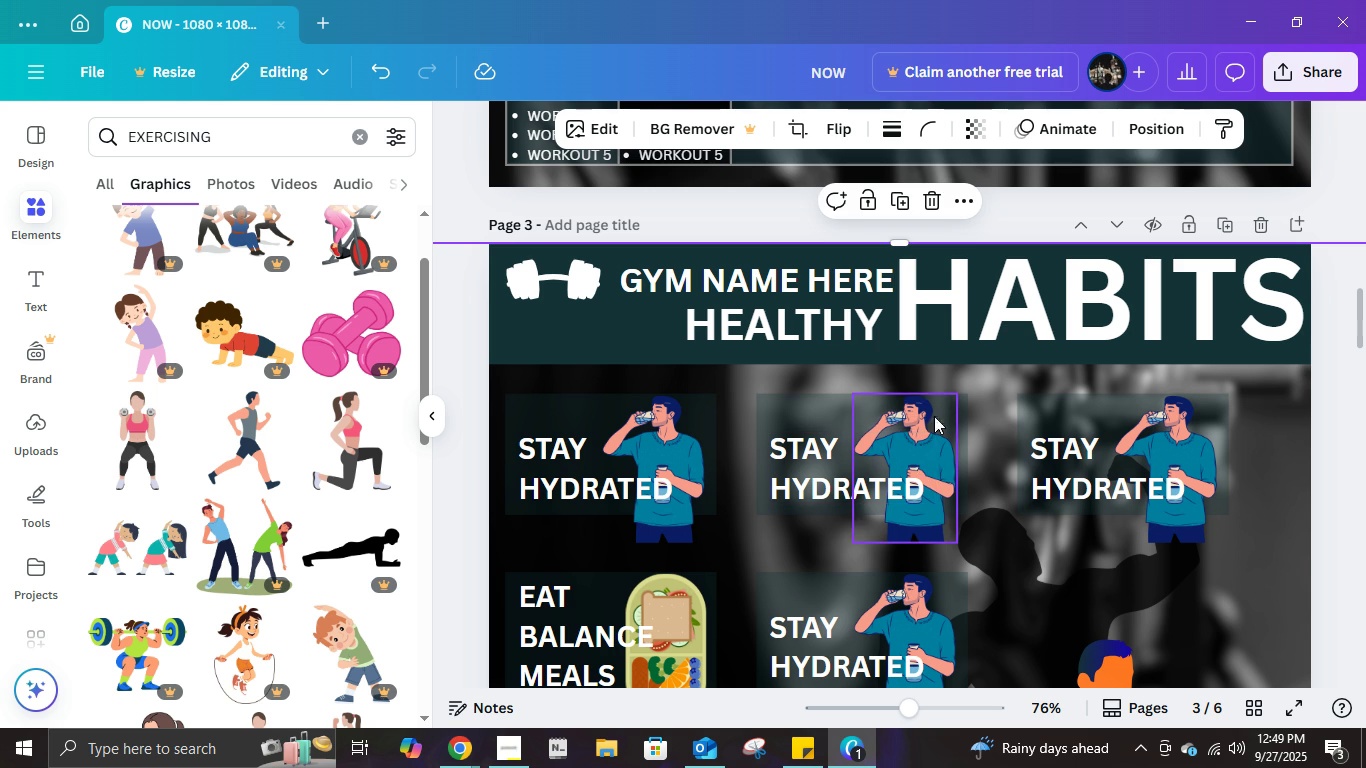 
left_click([926, 421])
 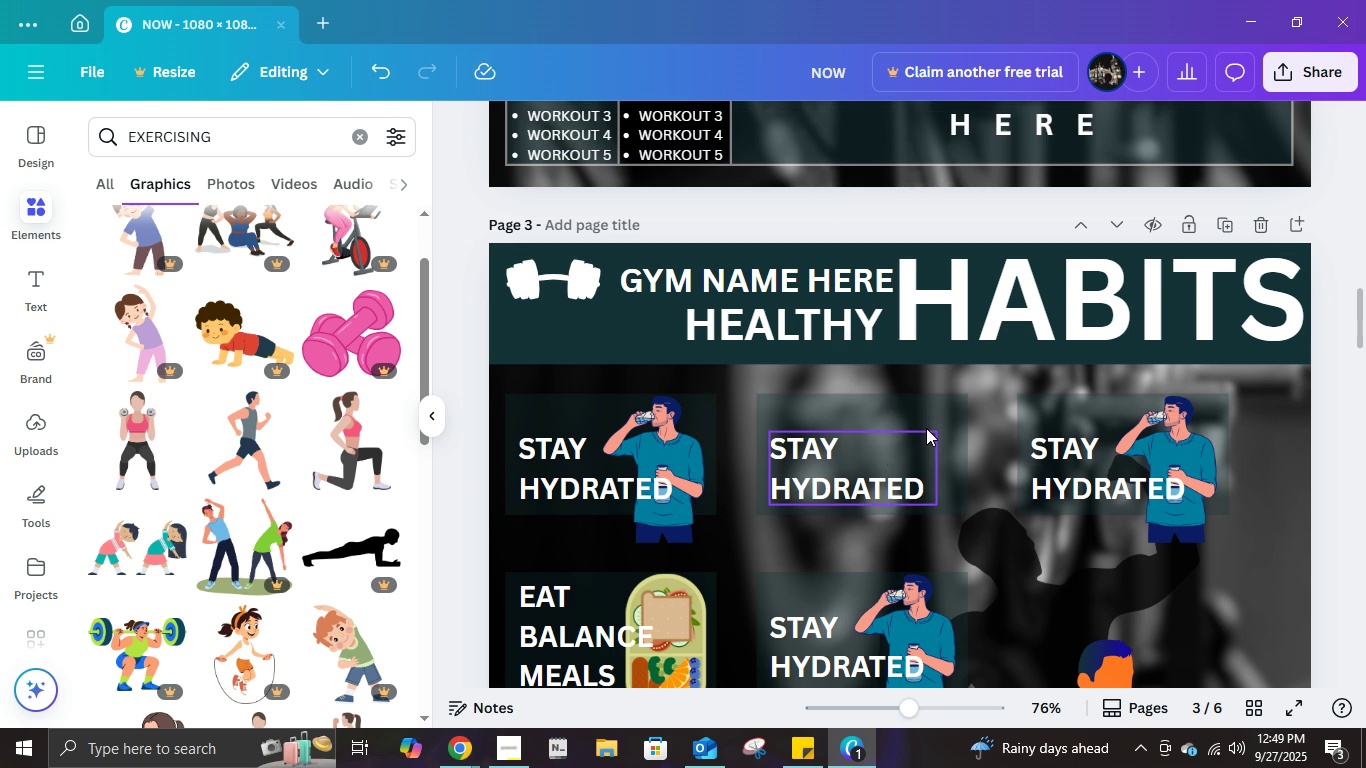 
key(Delete)
 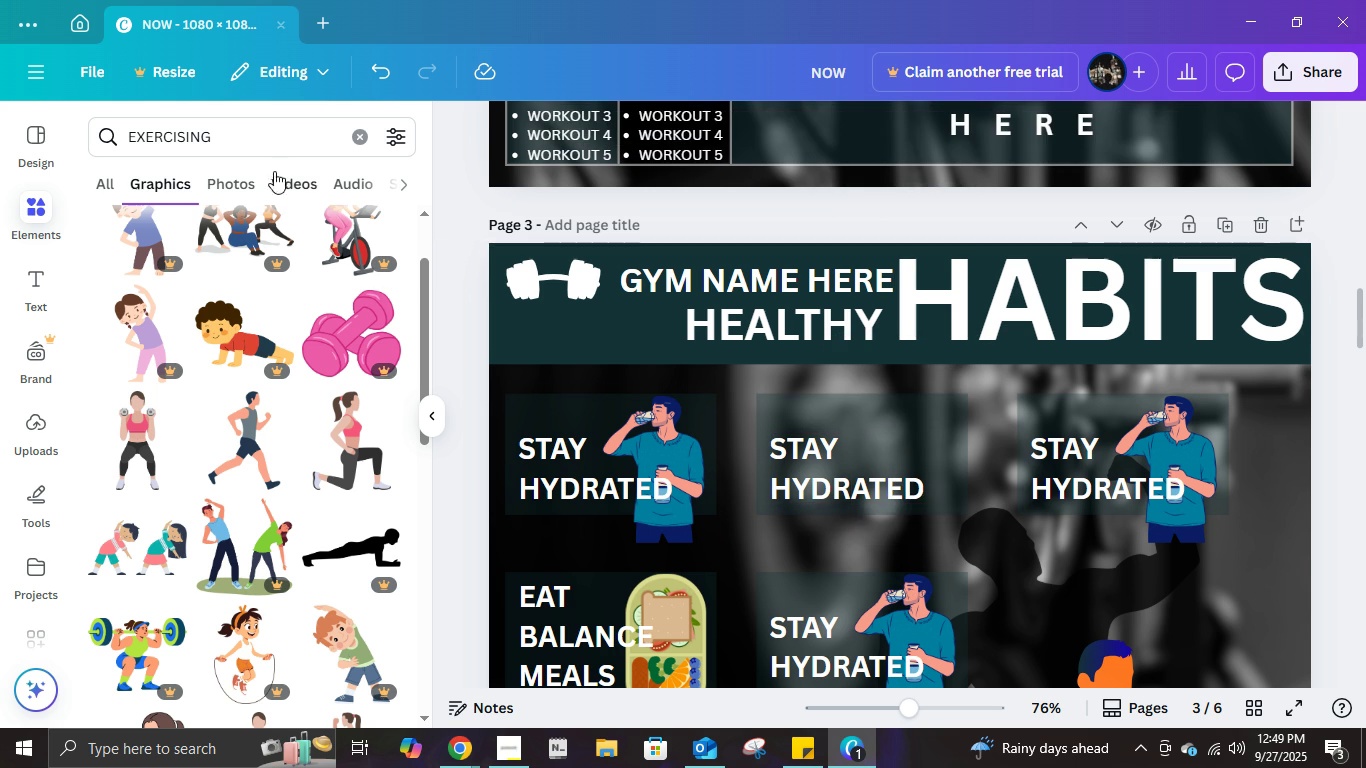 
left_click([349, 144])
 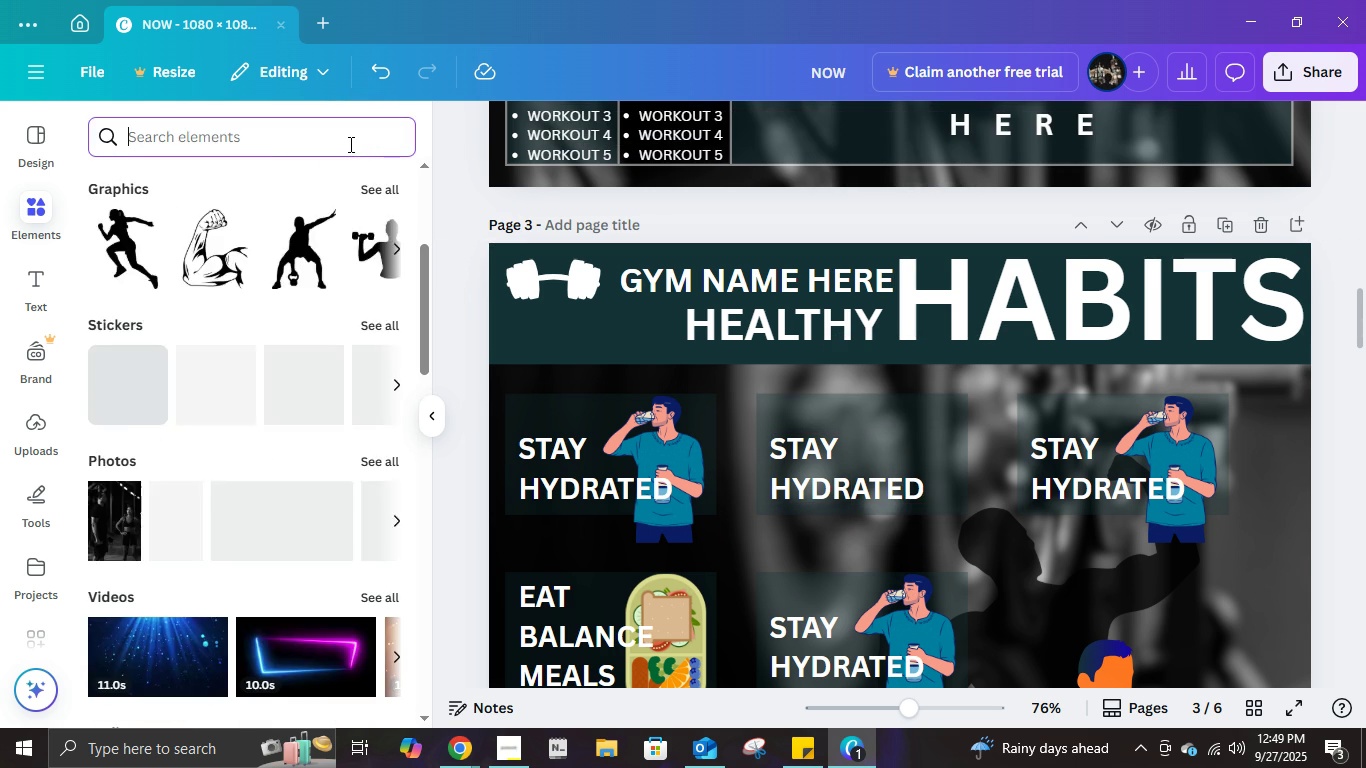 
type(SLEEP)
 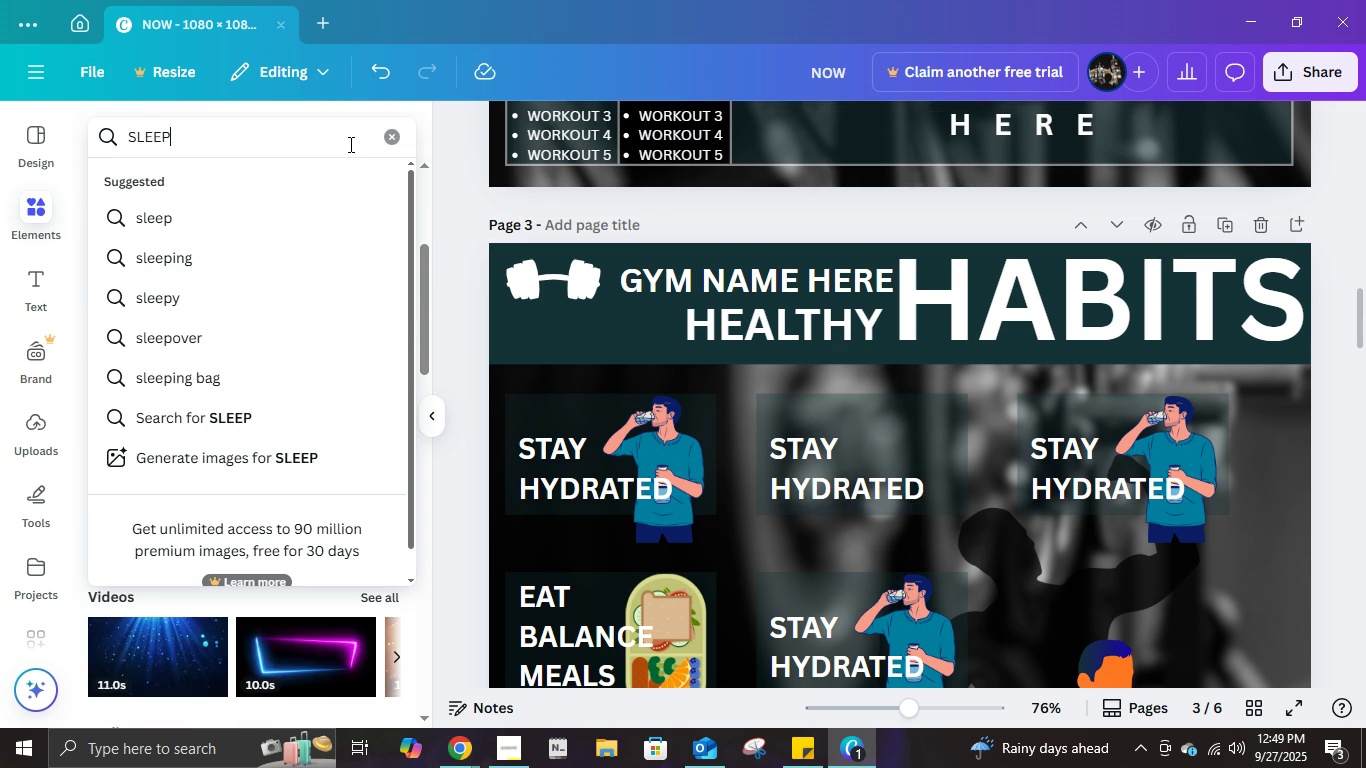 
key(Enter)
 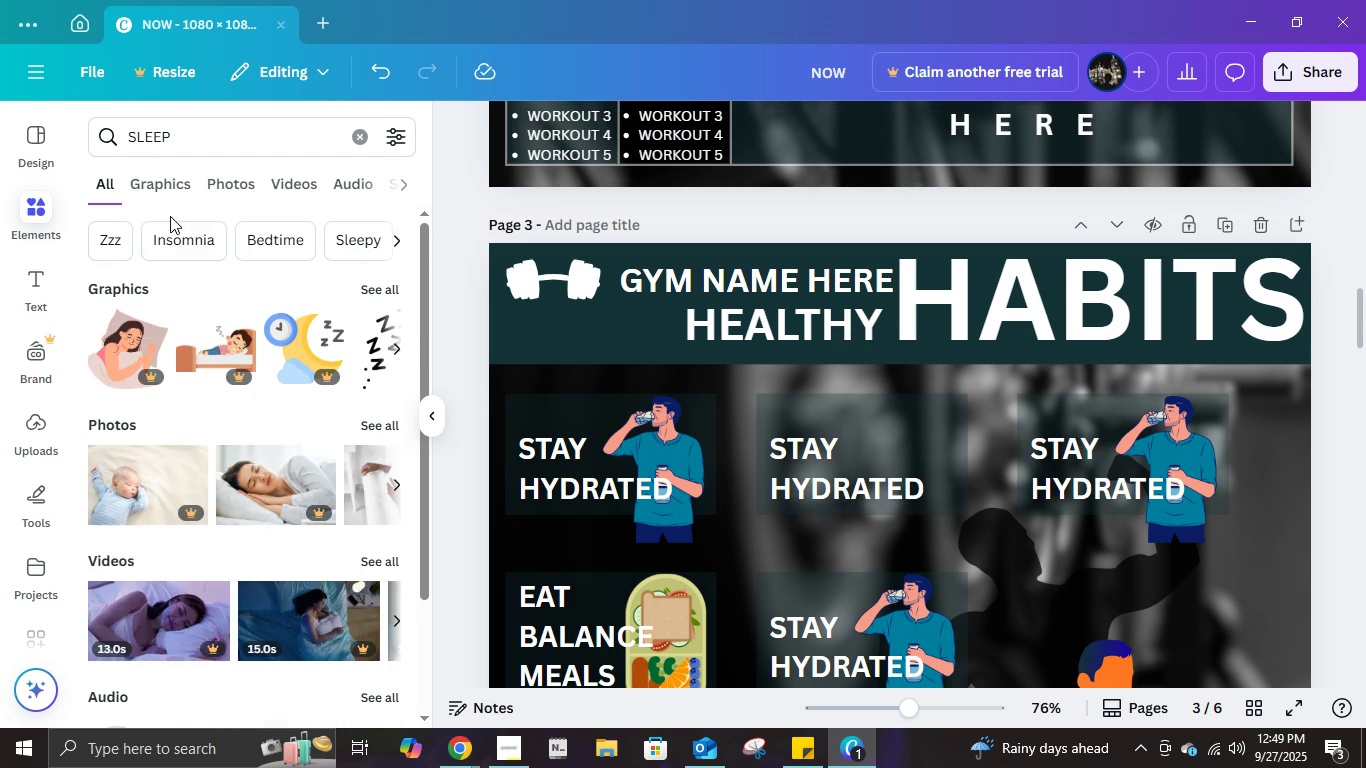 
left_click([171, 182])
 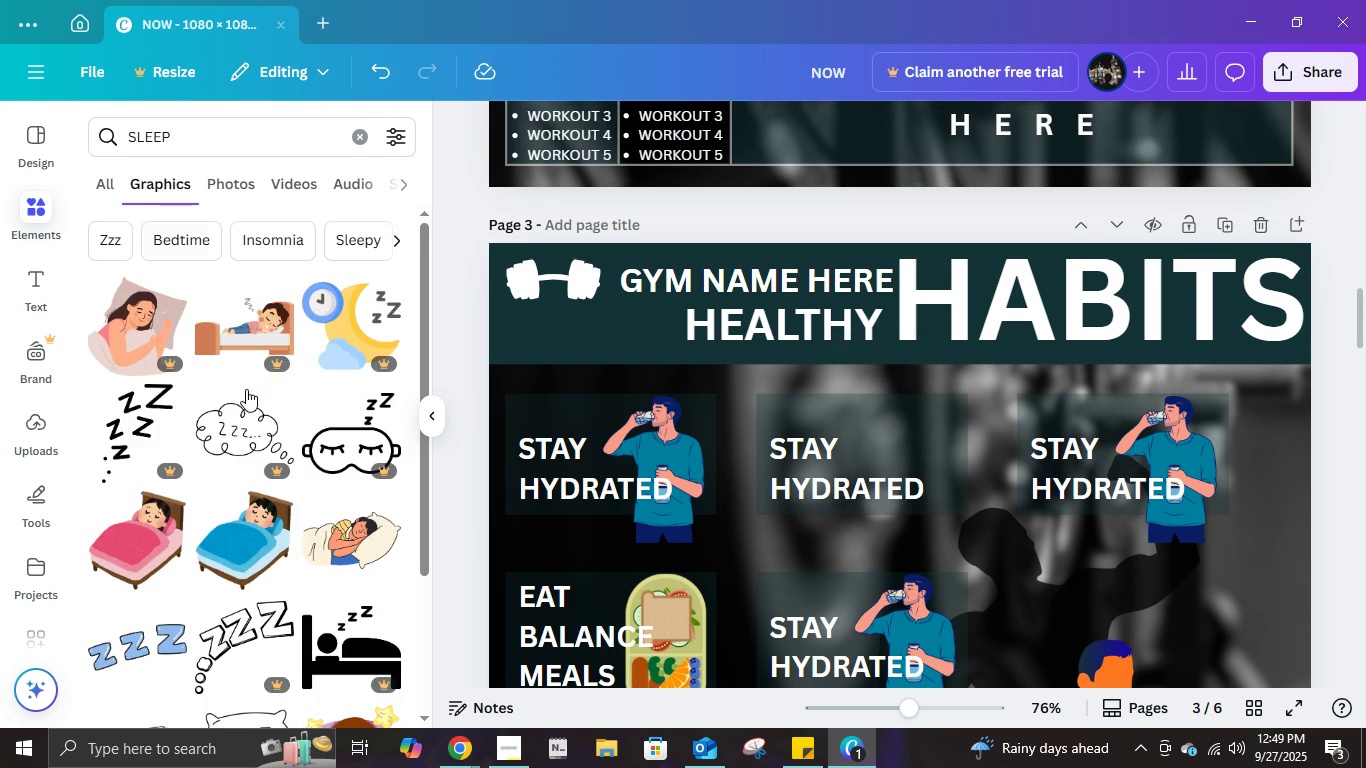 
scroll: coordinate [257, 607], scroll_direction: down, amount: 10.0
 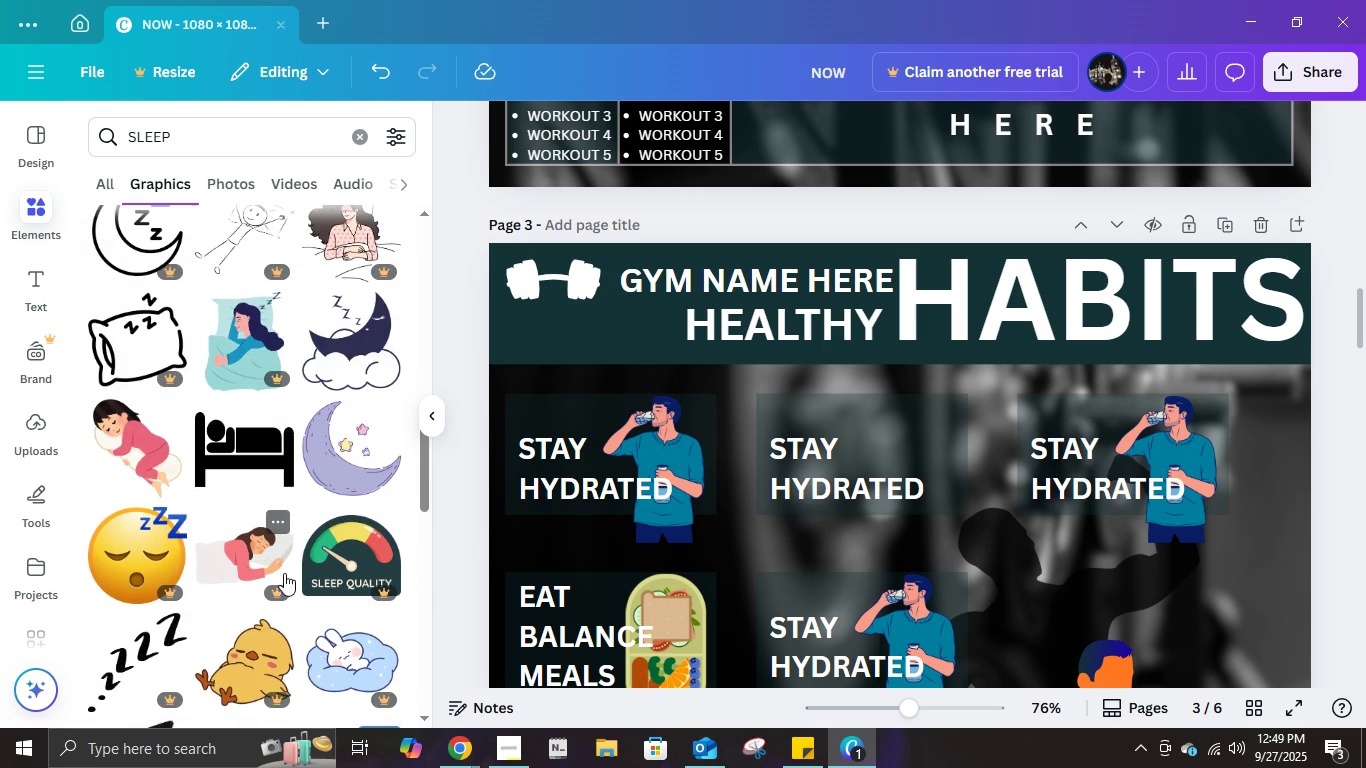 
scroll: coordinate [288, 571], scroll_direction: down, amount: 5.0
 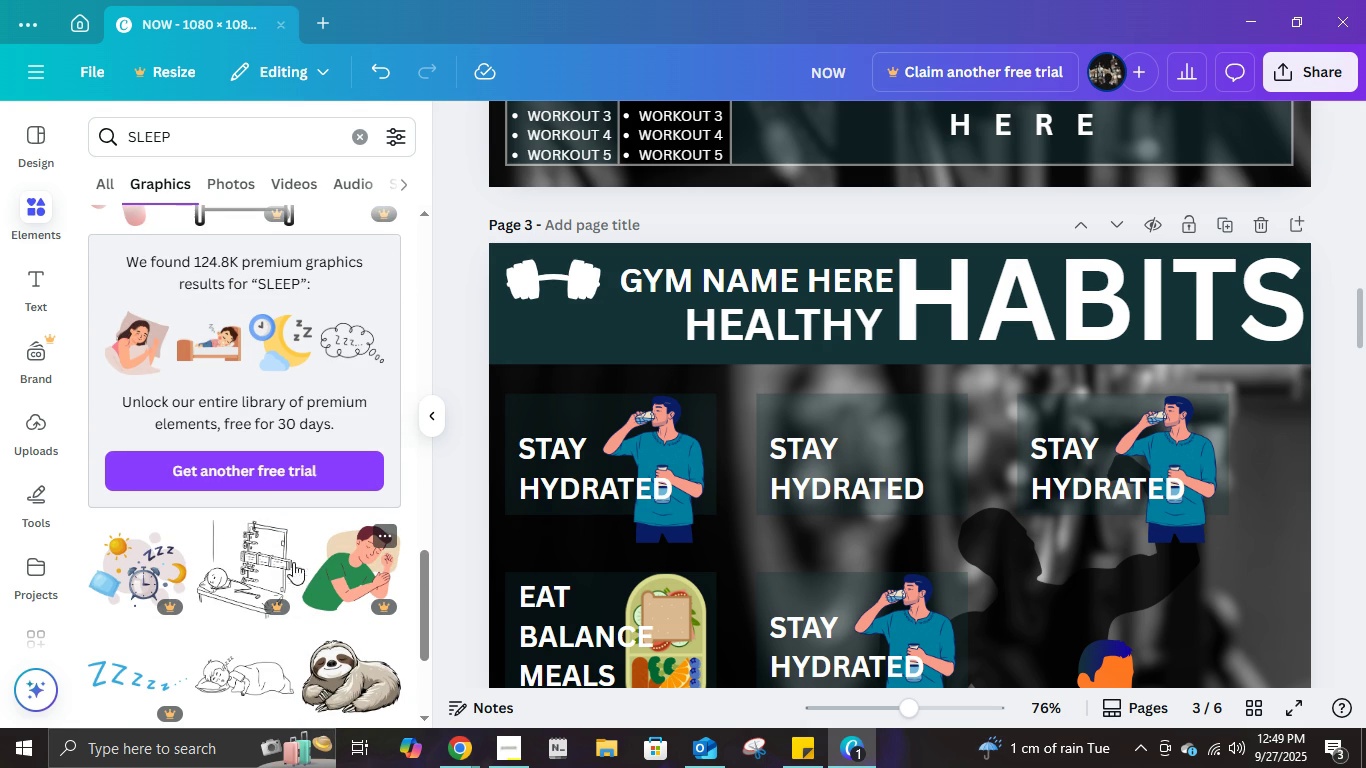 
wait(5.37)
 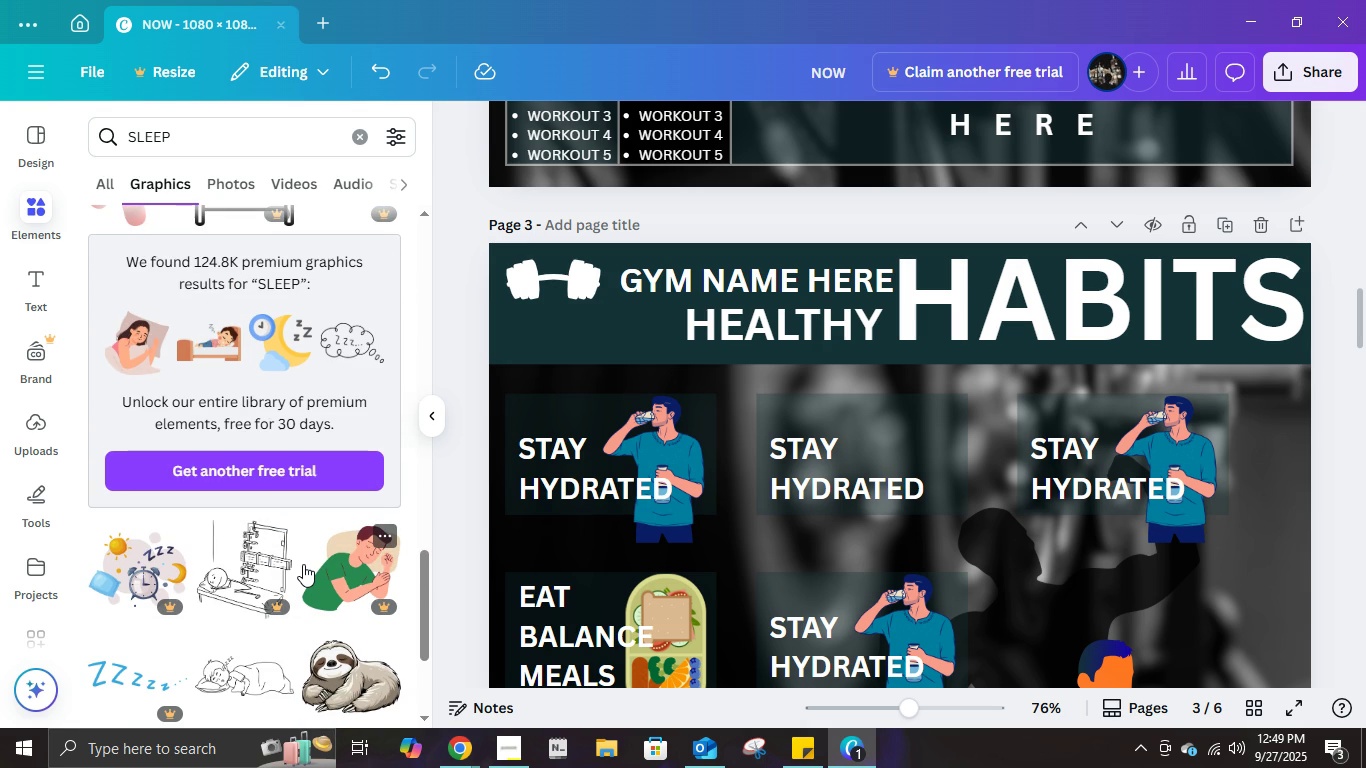 
scroll: coordinate [245, 450], scroll_direction: down, amount: 10.0
 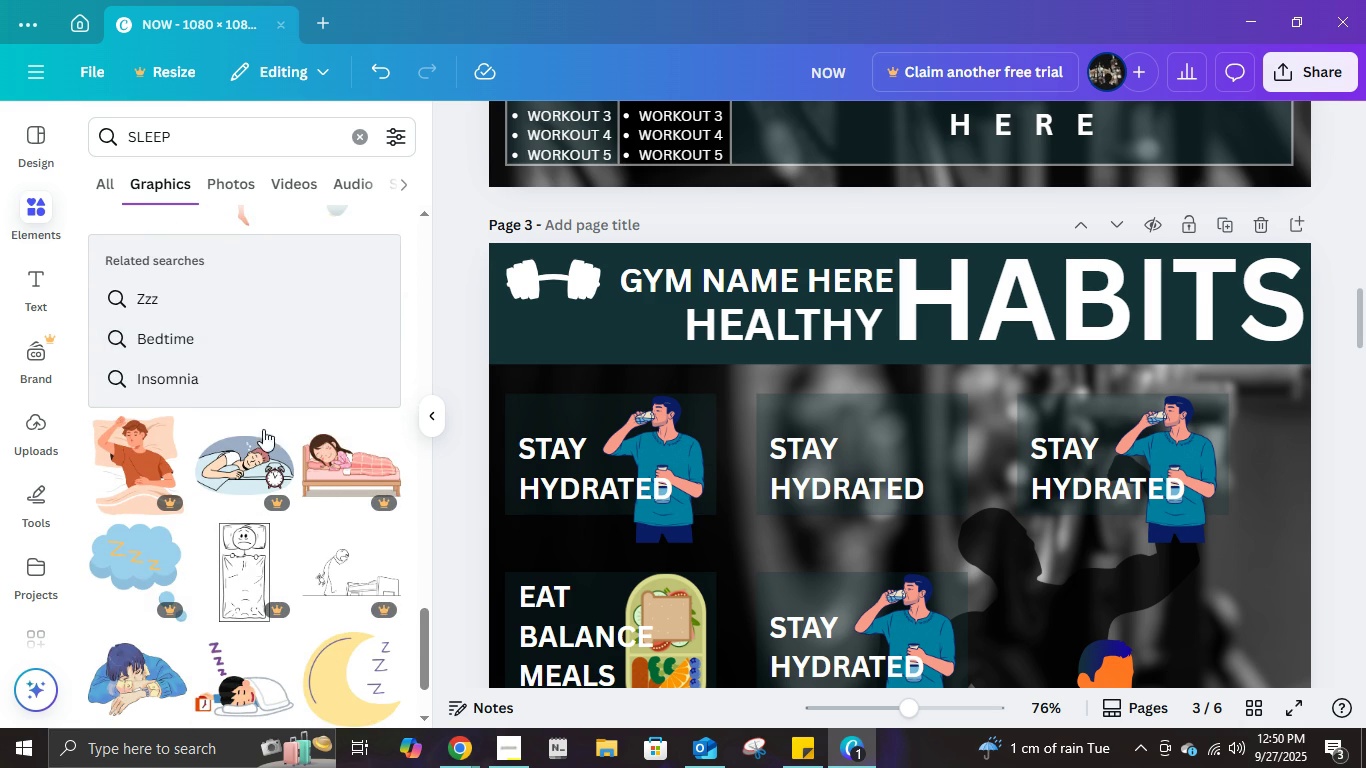 
scroll: coordinate [188, 396], scroll_direction: down, amount: 3.0
 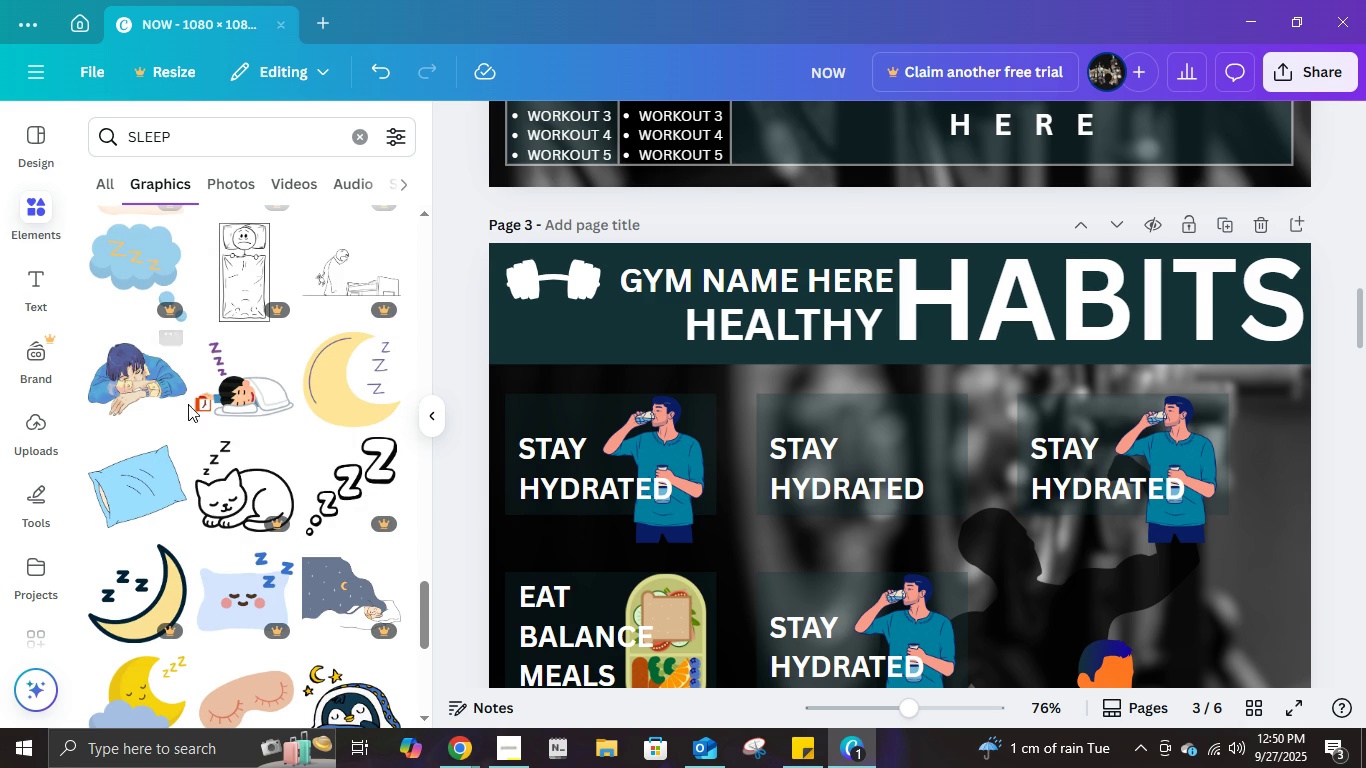 
left_click([136, 382])